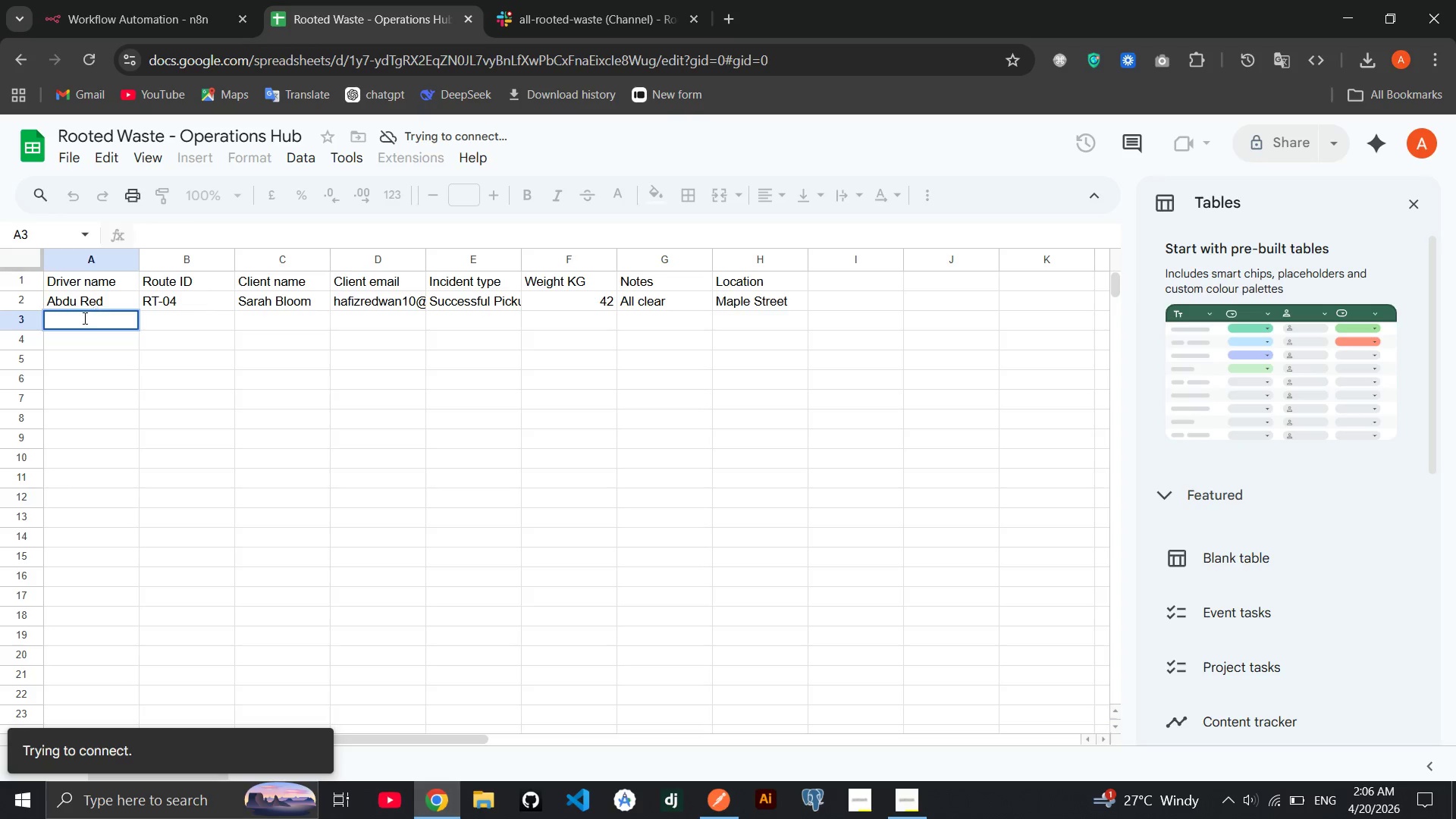 
left_click([78, 319])
 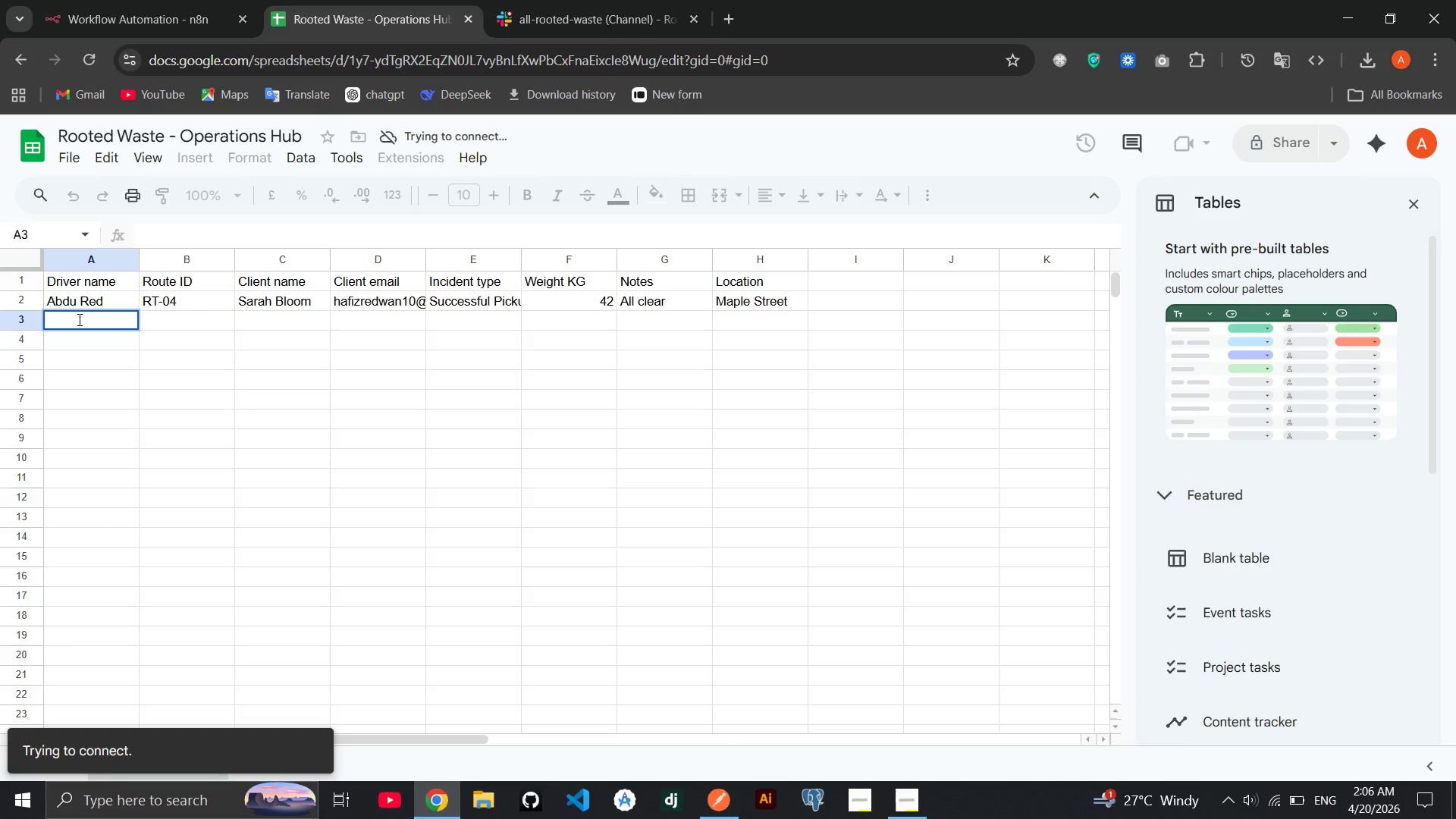 
wait(15.64)
 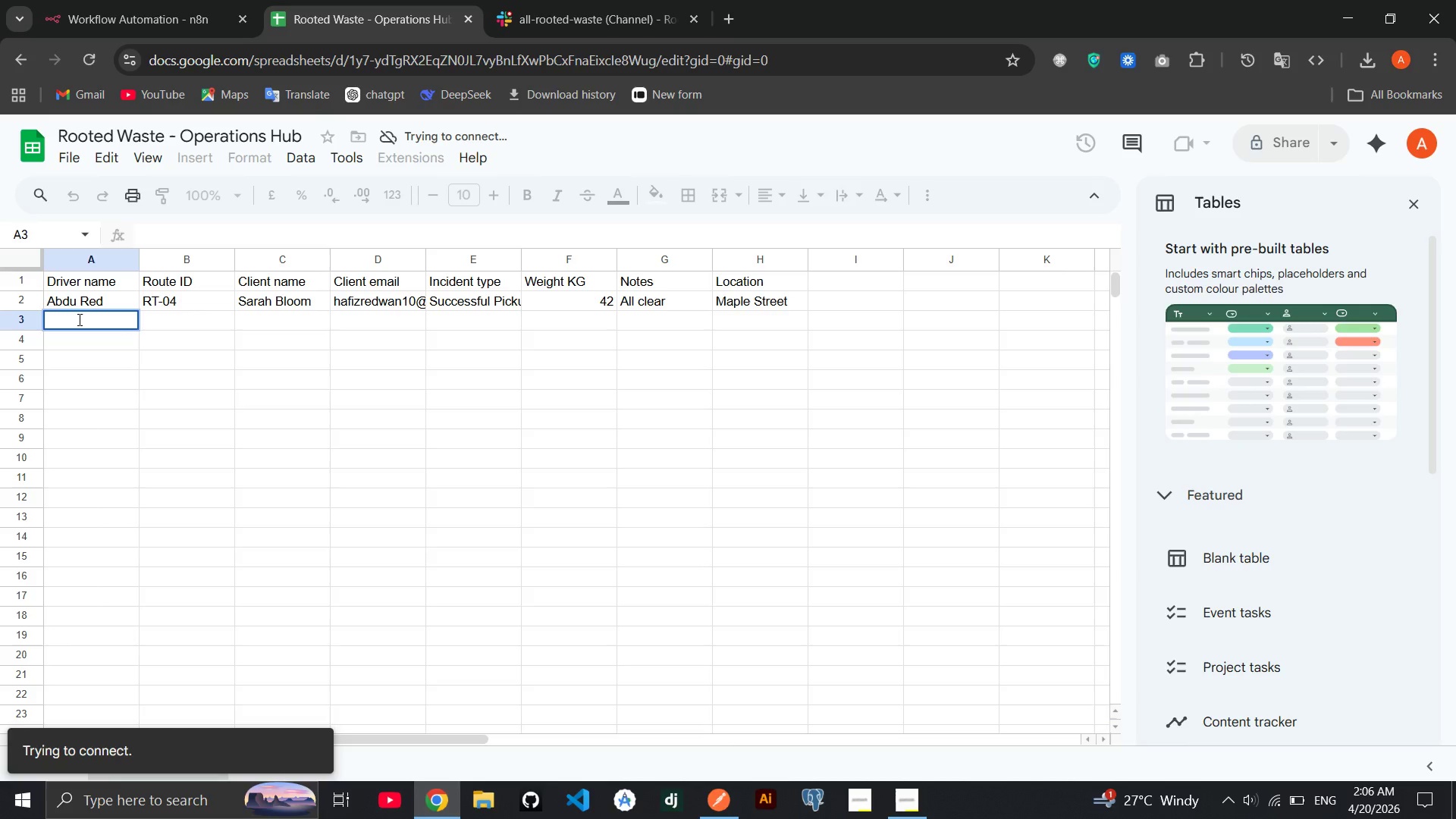 
double_click([78, 319])
 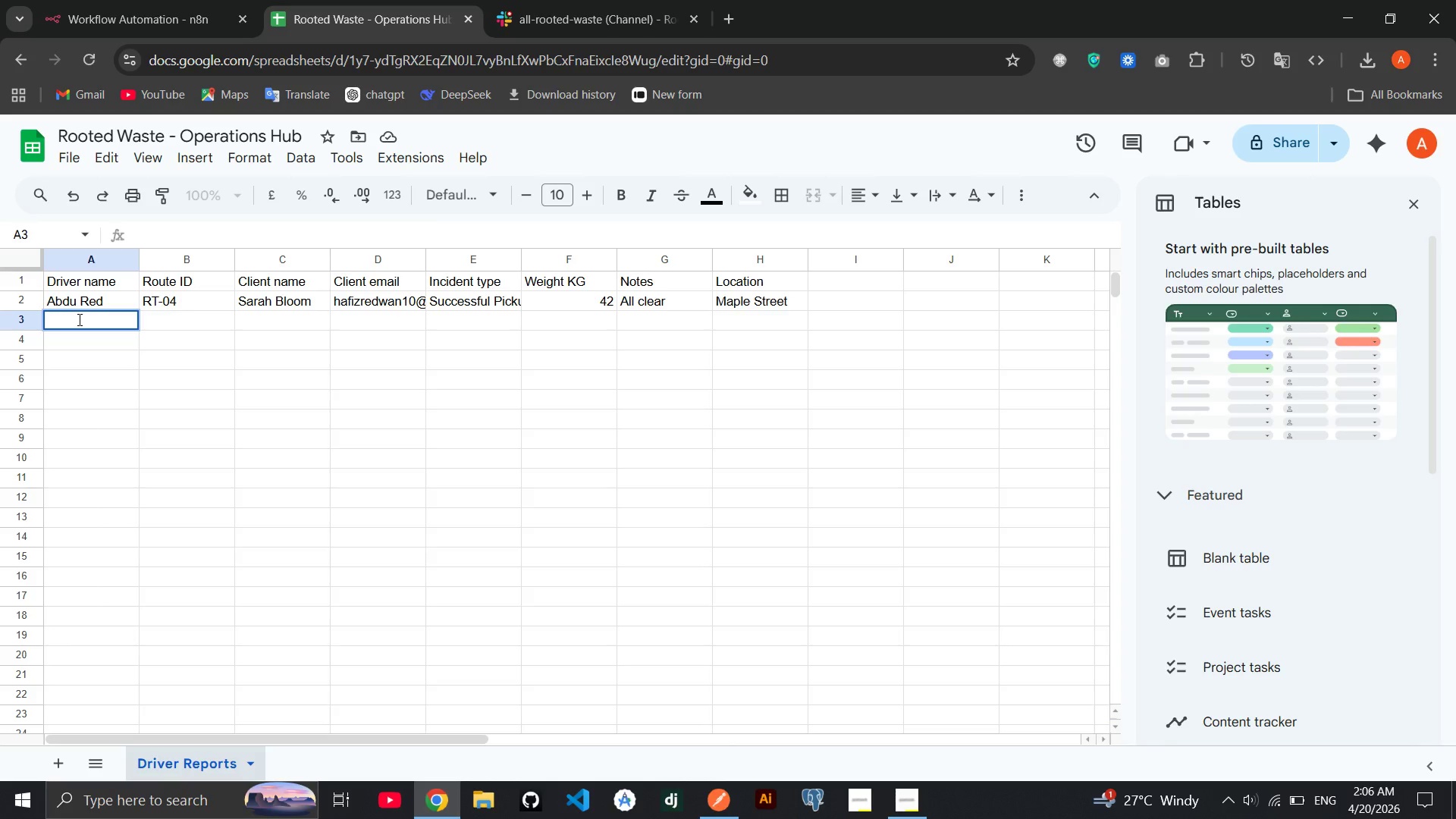 
left_click([78, 319])
 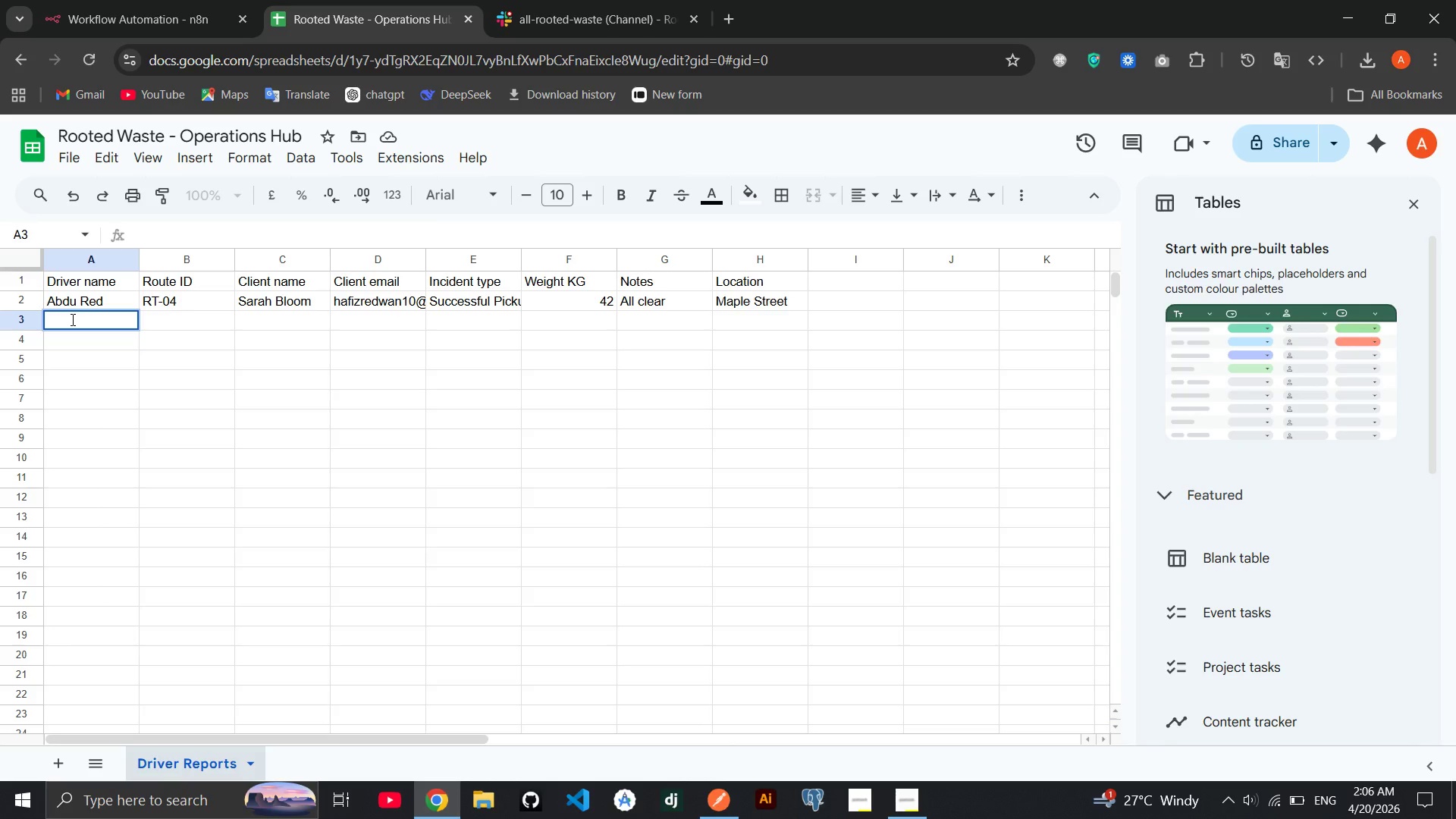 
key(F)
 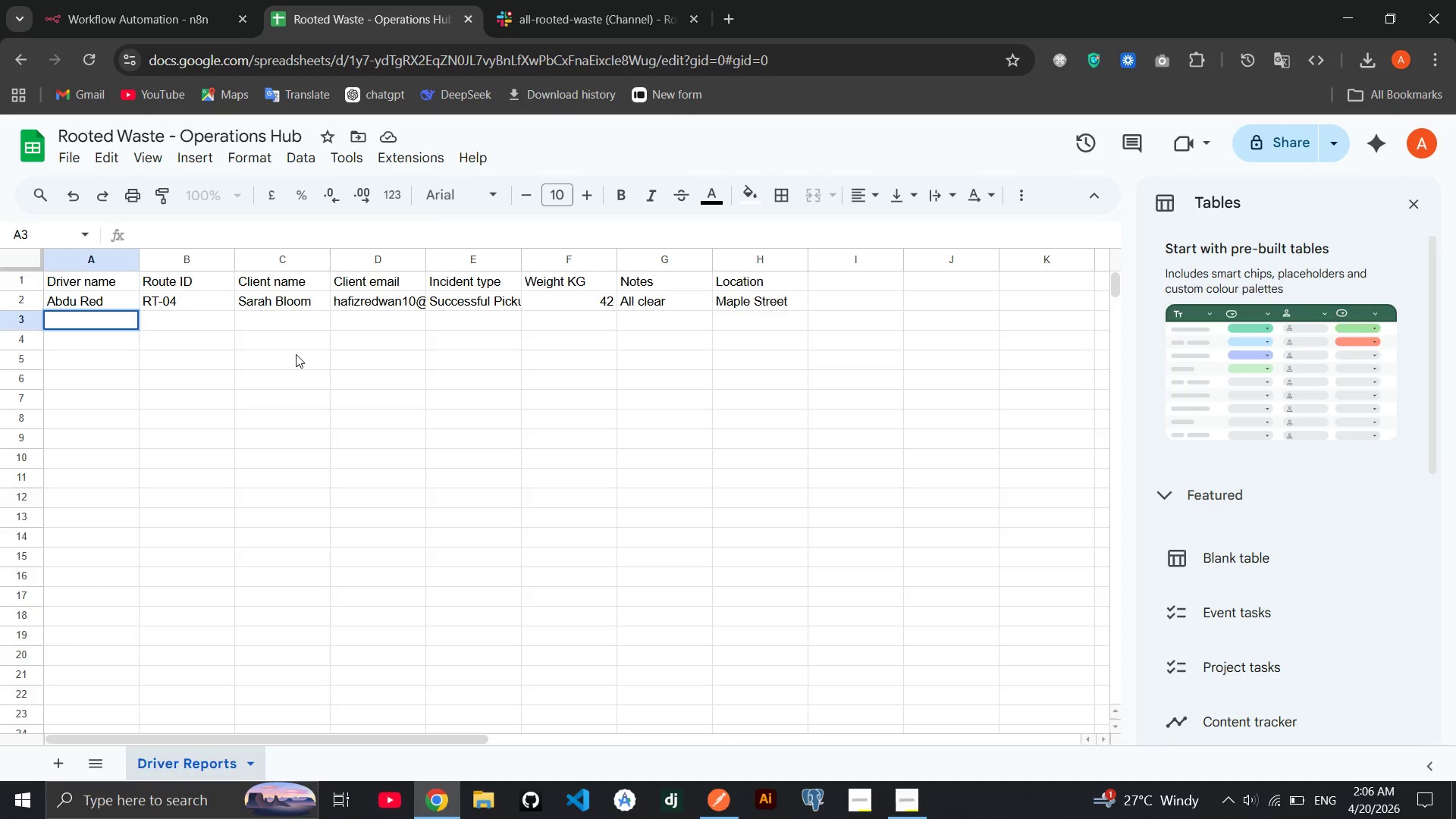 
double_click([296, 354])
 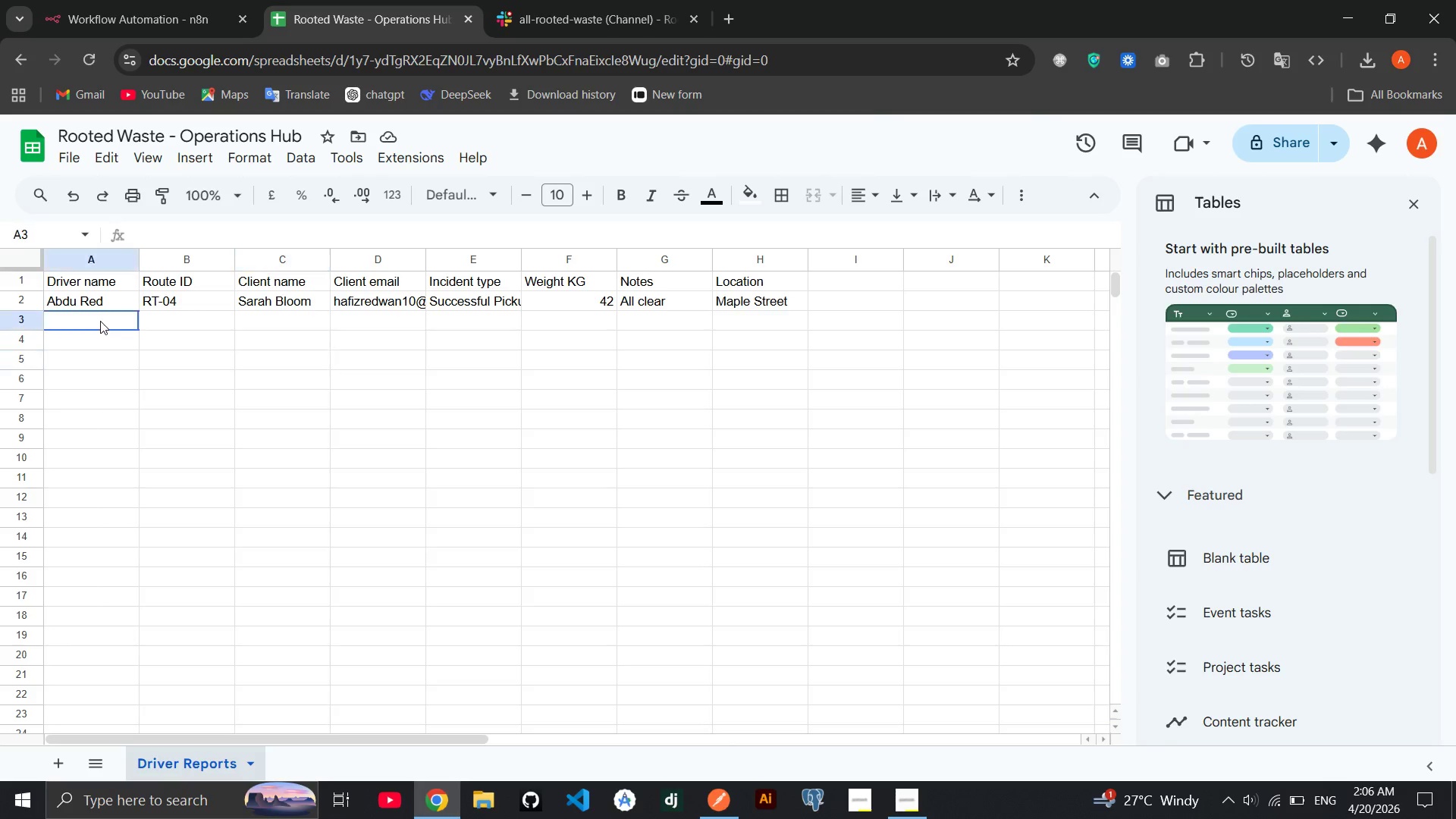 
double_click([100, 321])
 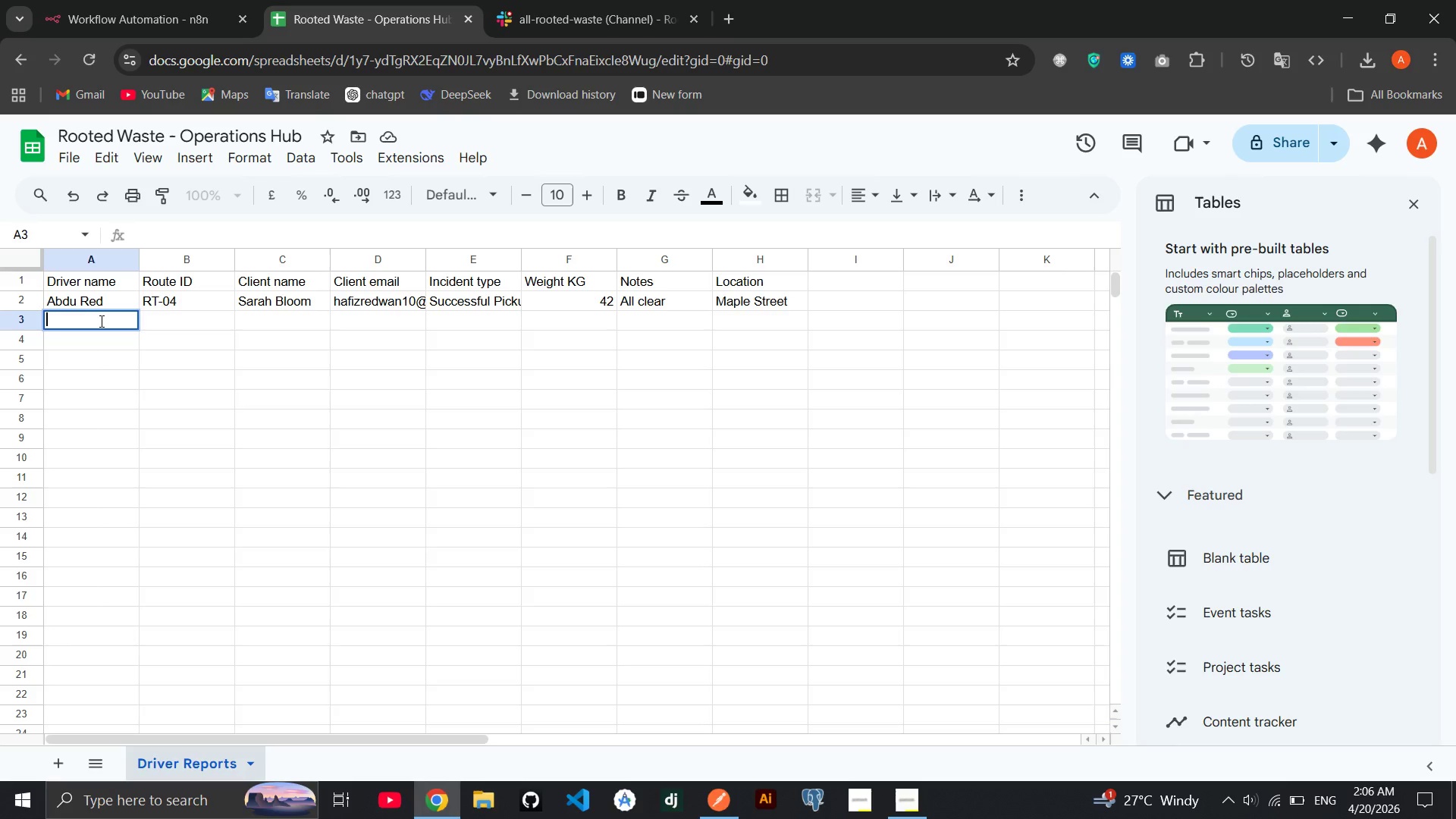 
type(Red Abdu)
 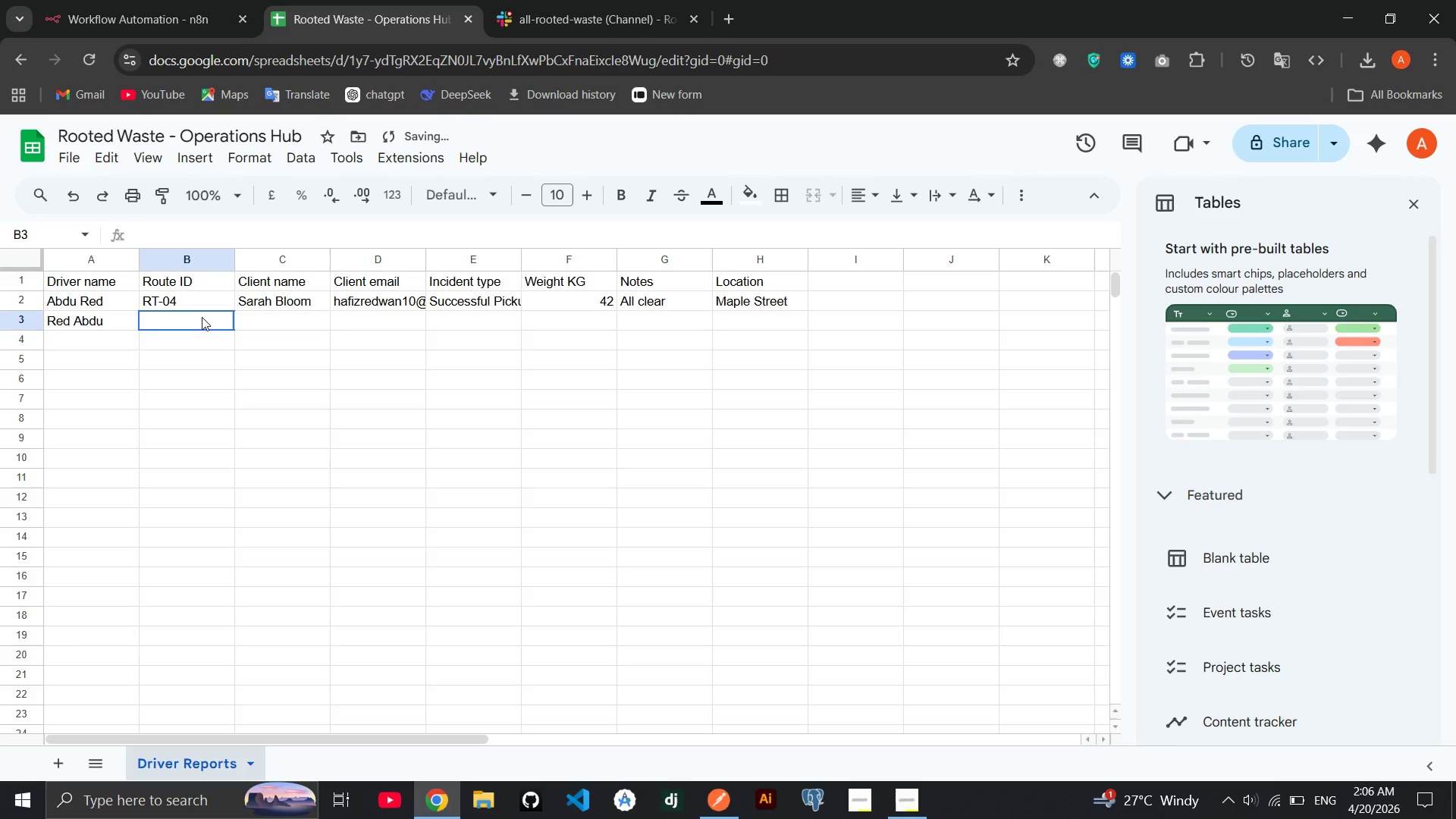 
double_click([202, 317])
 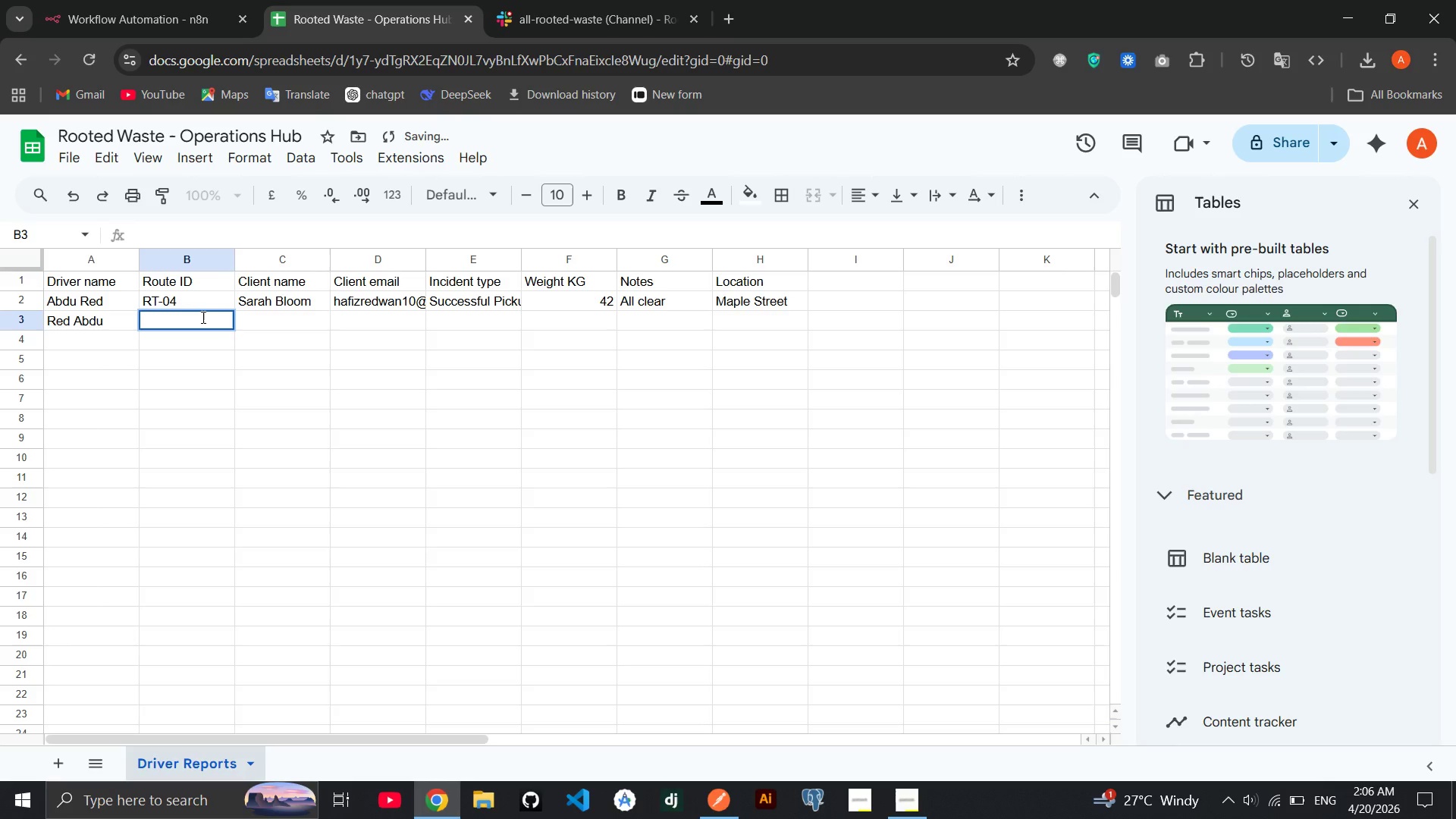 
type(RT-12)
 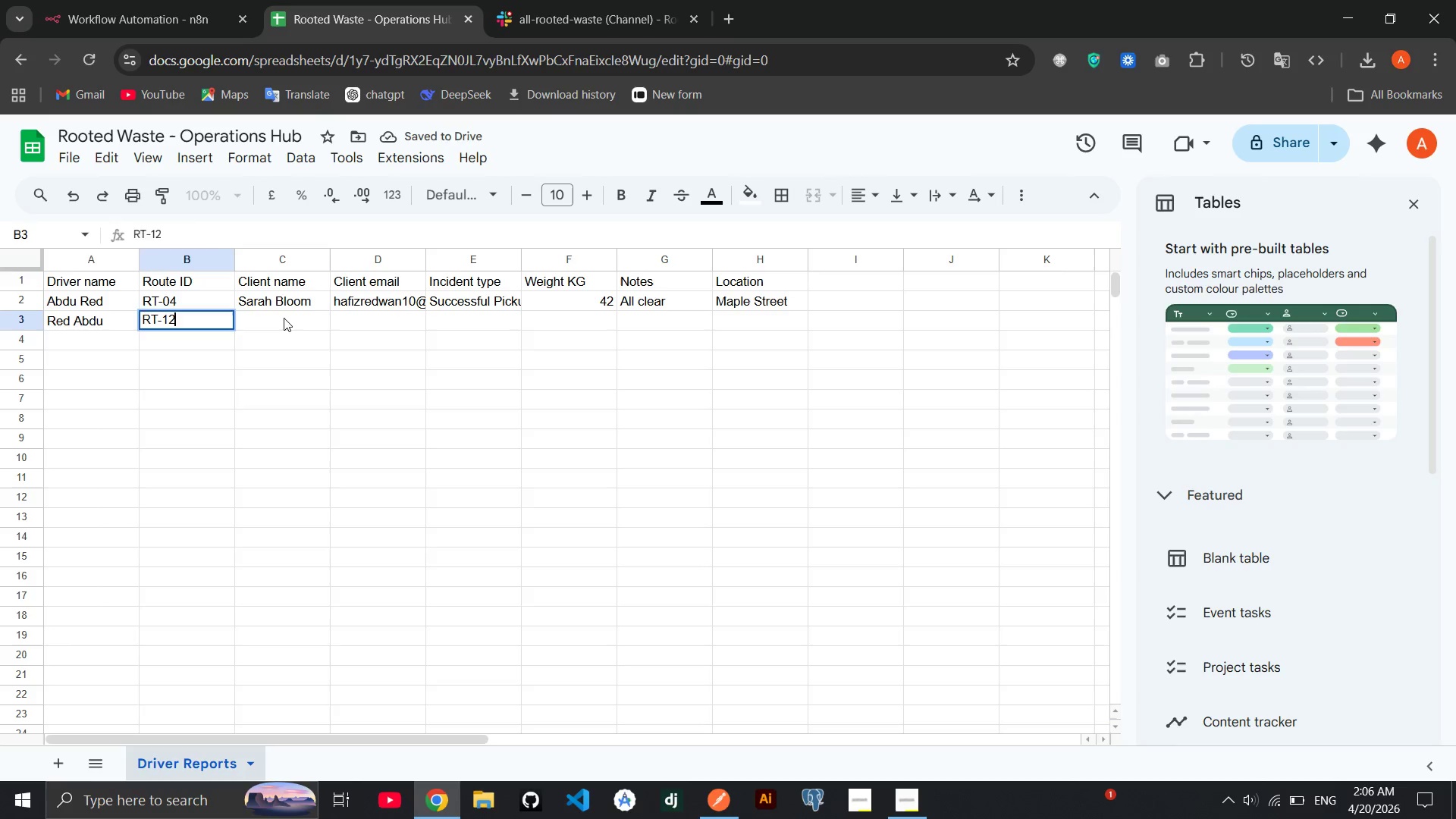 
double_click([284, 318])
 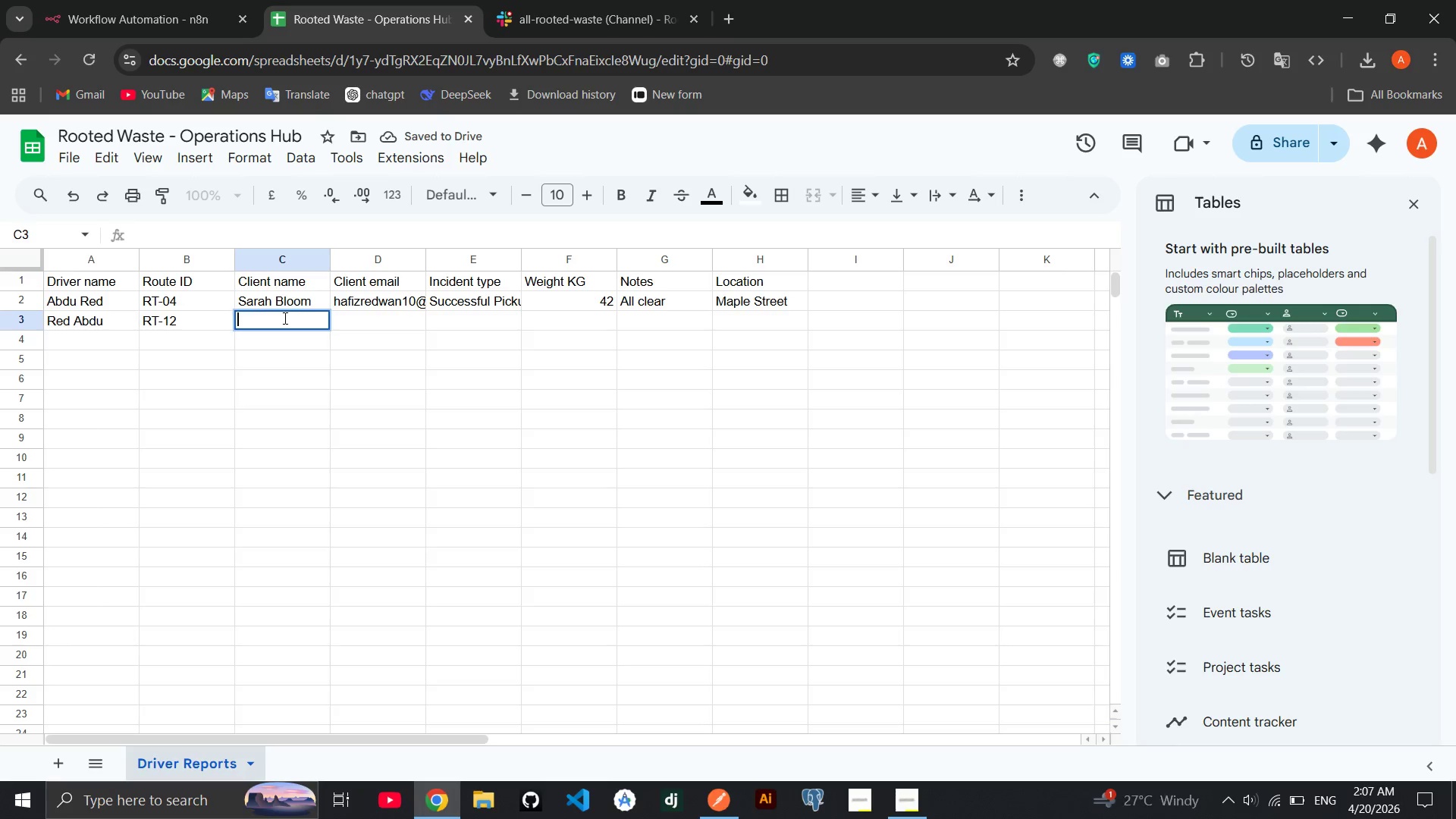 
type(T)
key(Backspace)
type(Jhon Doe)
 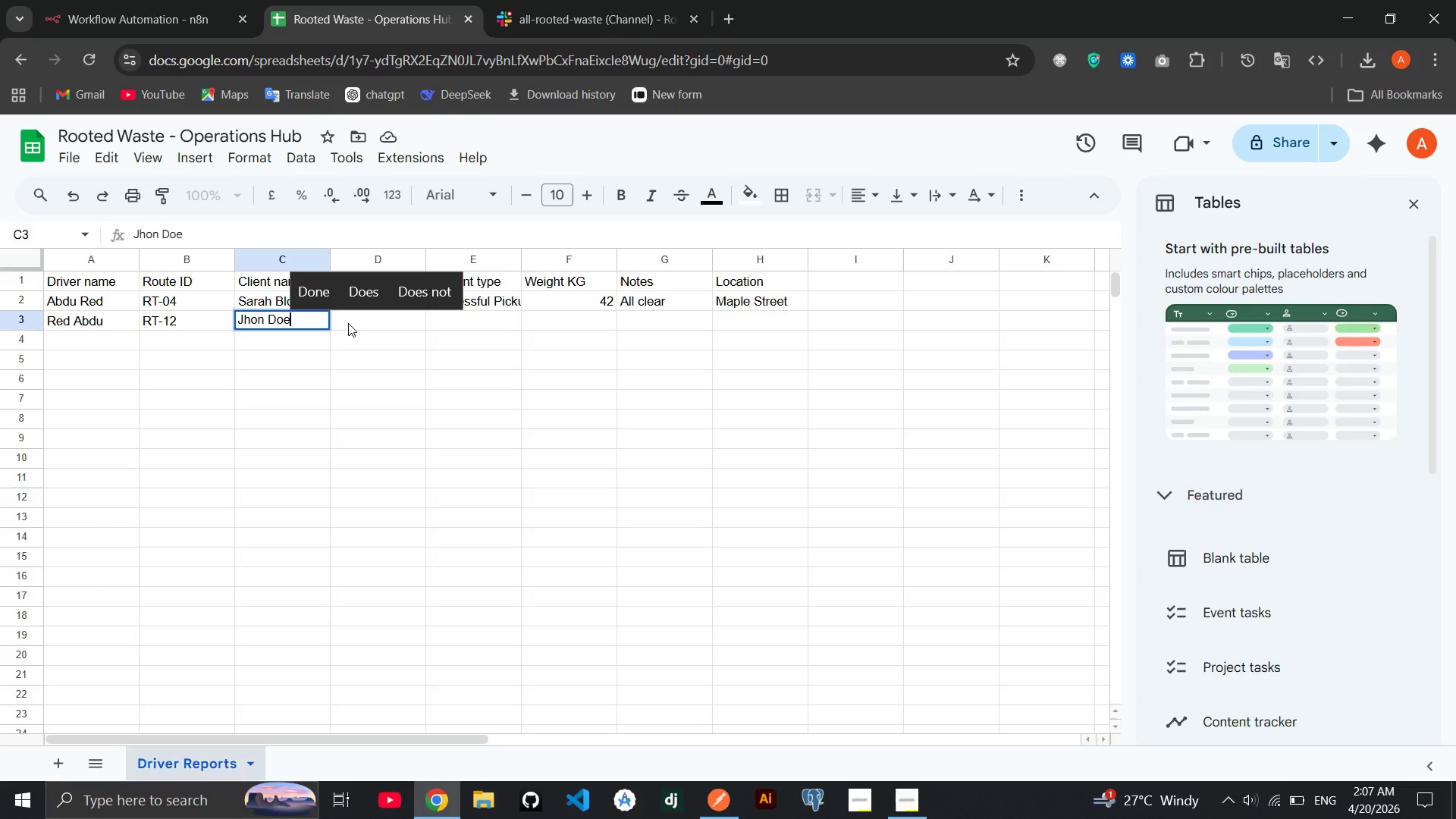 
double_click([364, 328])
 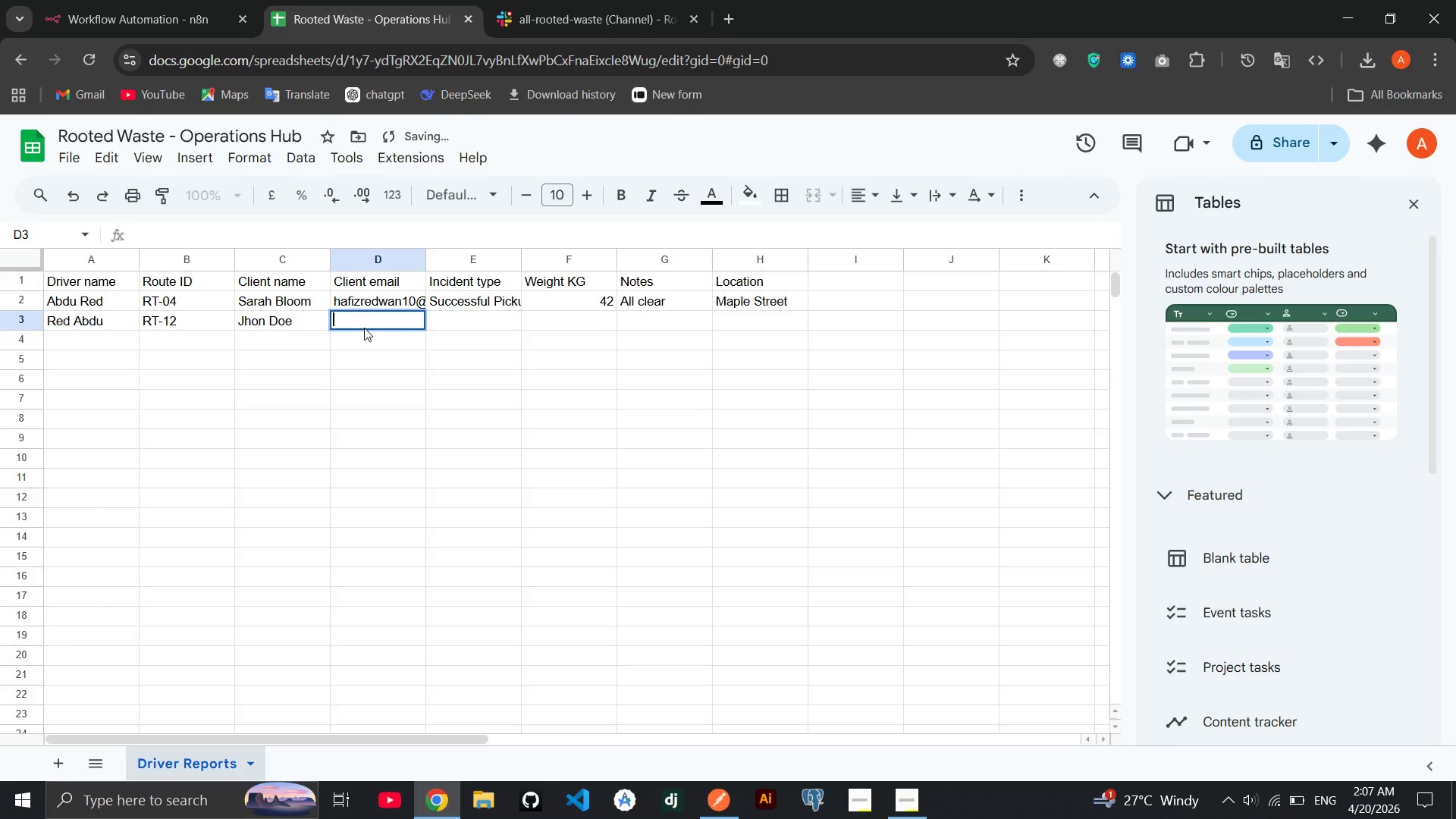 
type(hafi)
 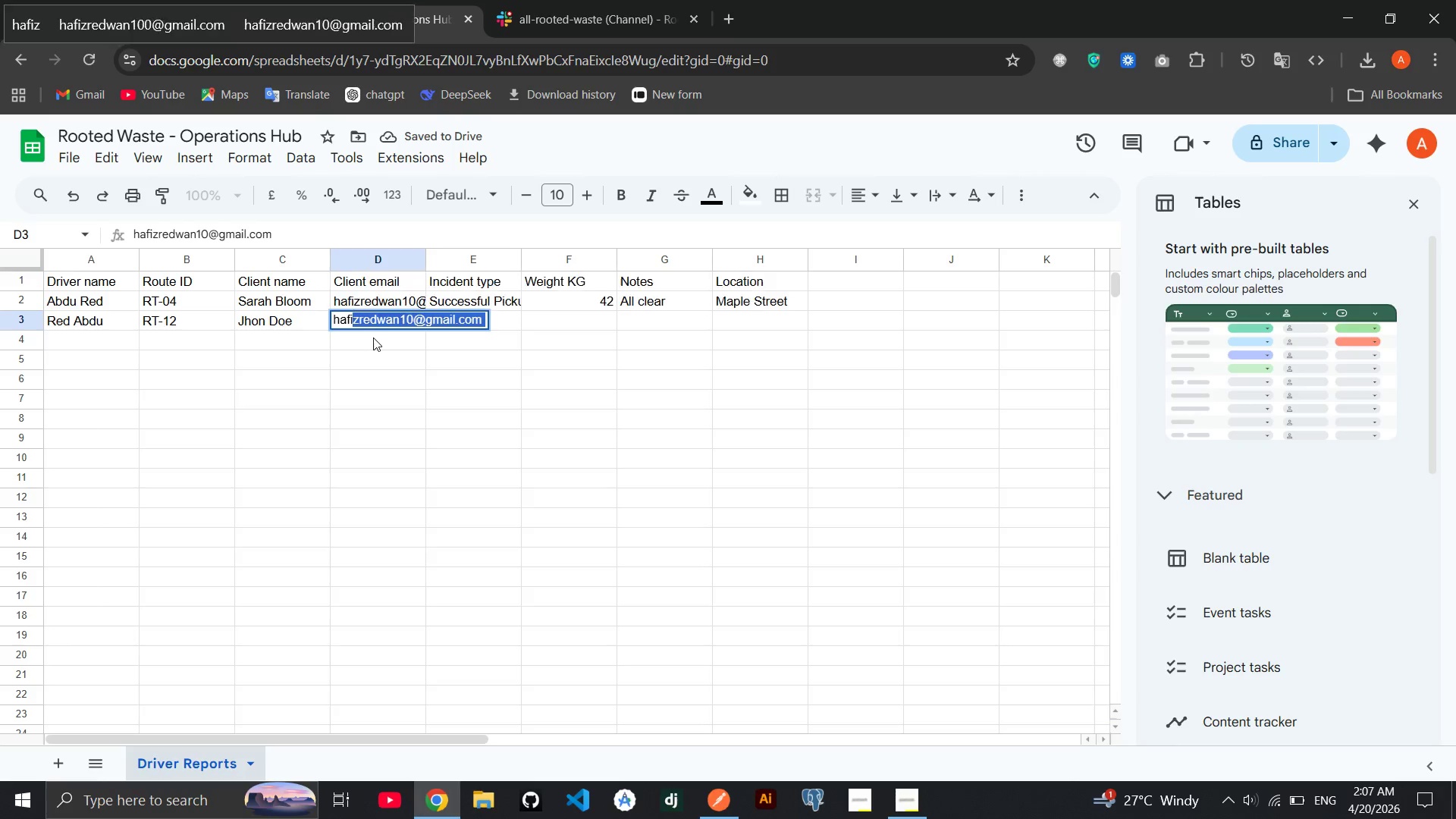 
left_click([373, 337])
 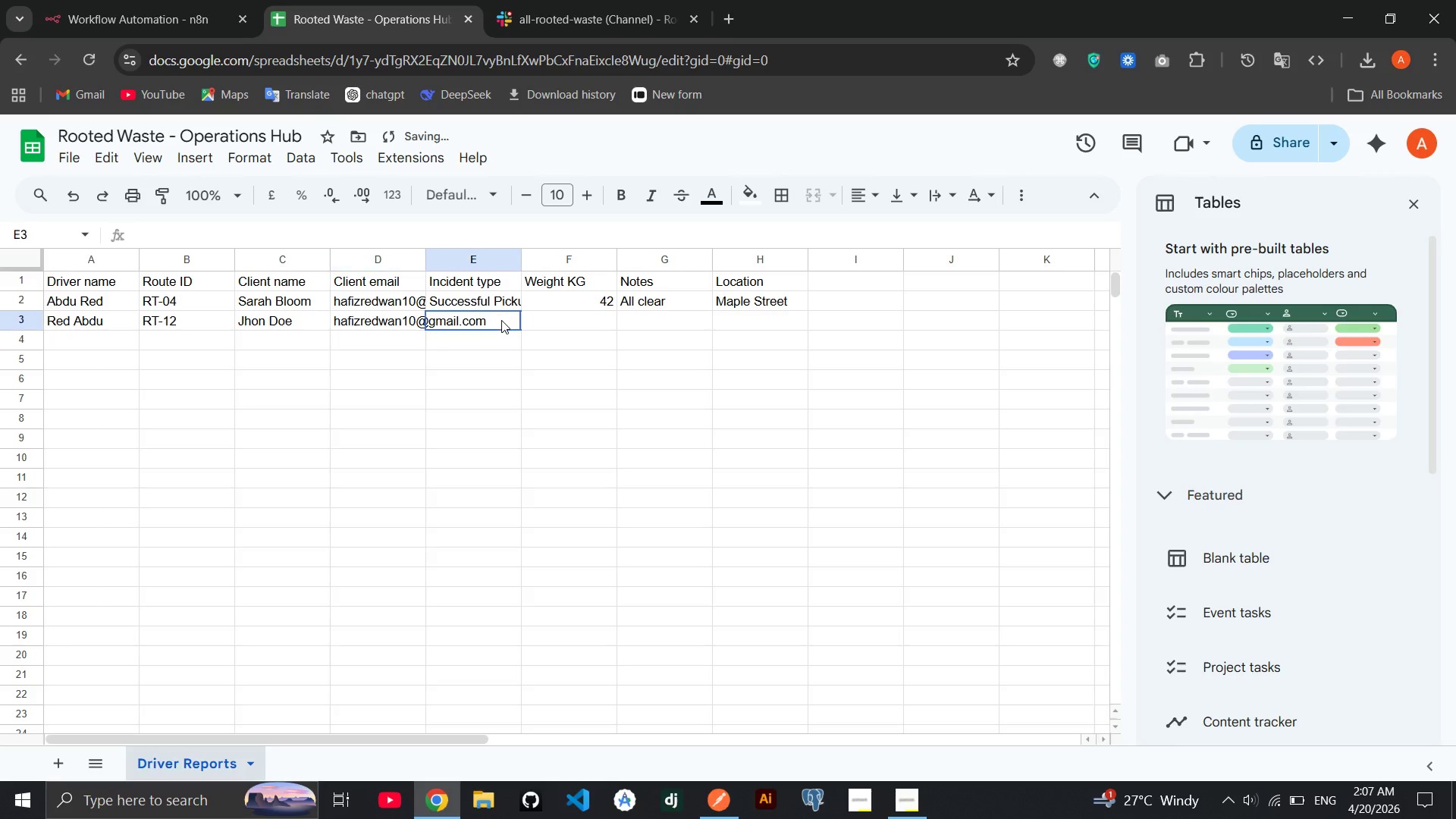 
double_click([501, 320])
 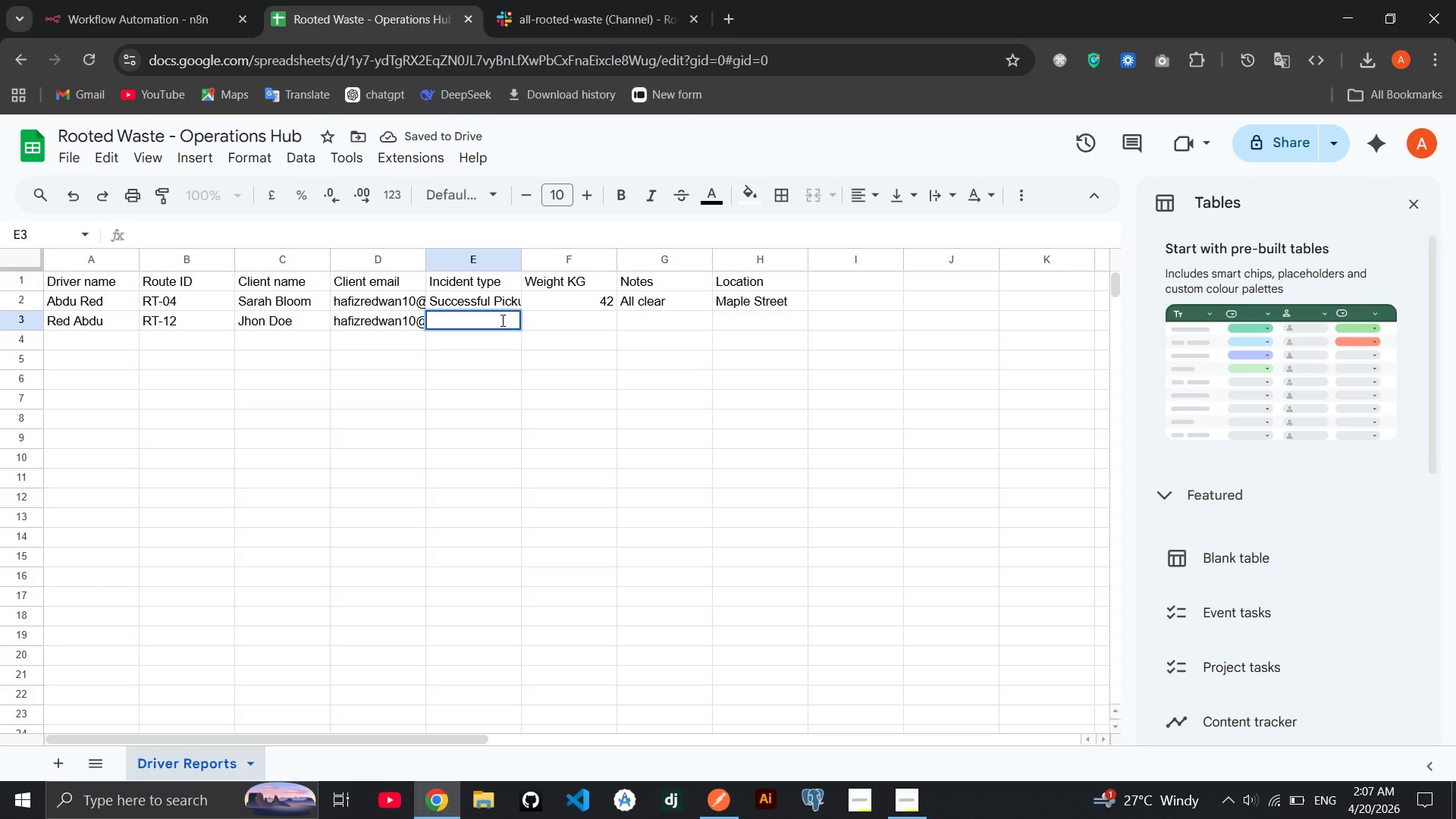 
type(Contamo)
key(Backspace)
type(inaton)
 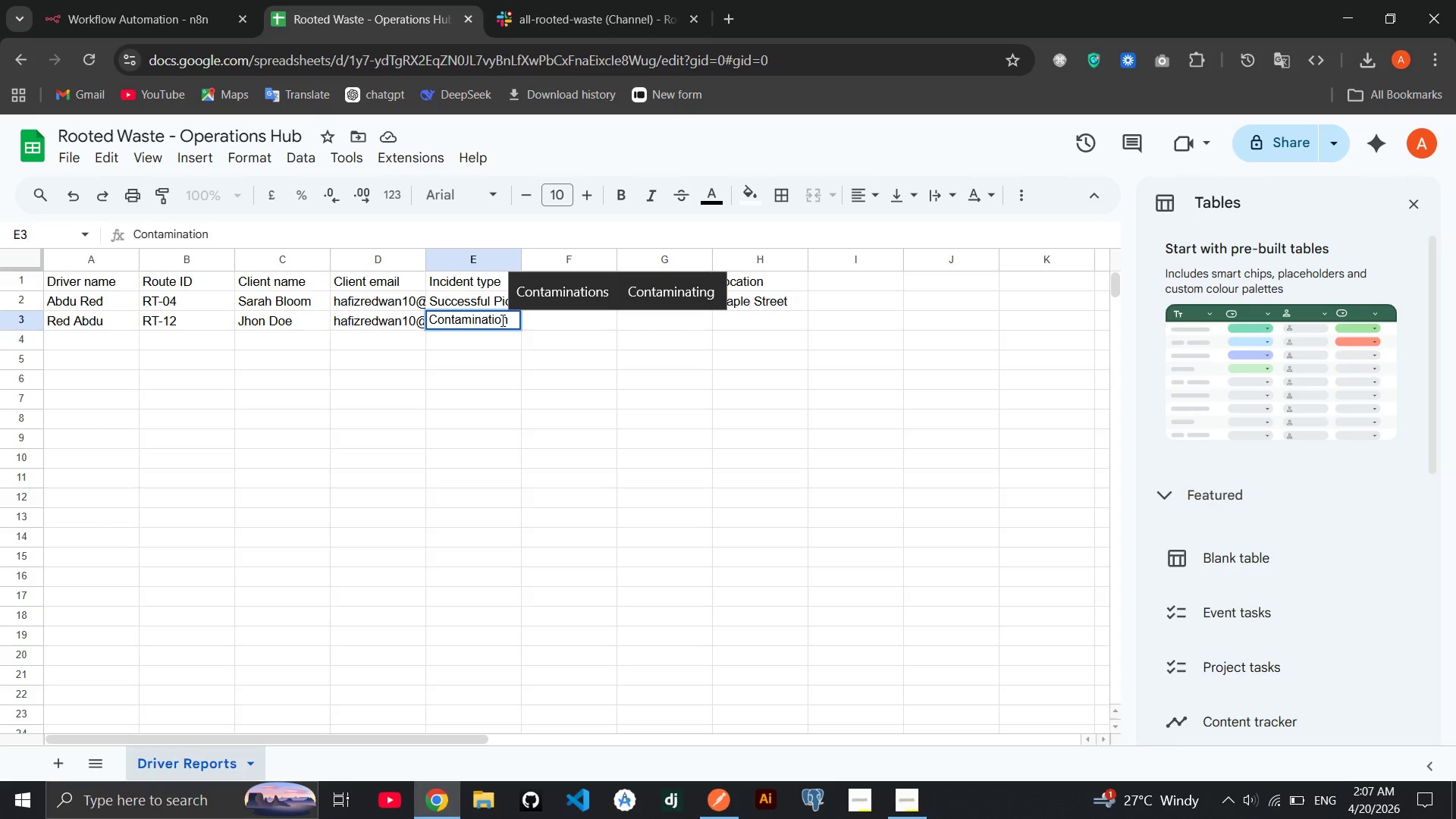 
hold_key(key=I, duration=0.38)
 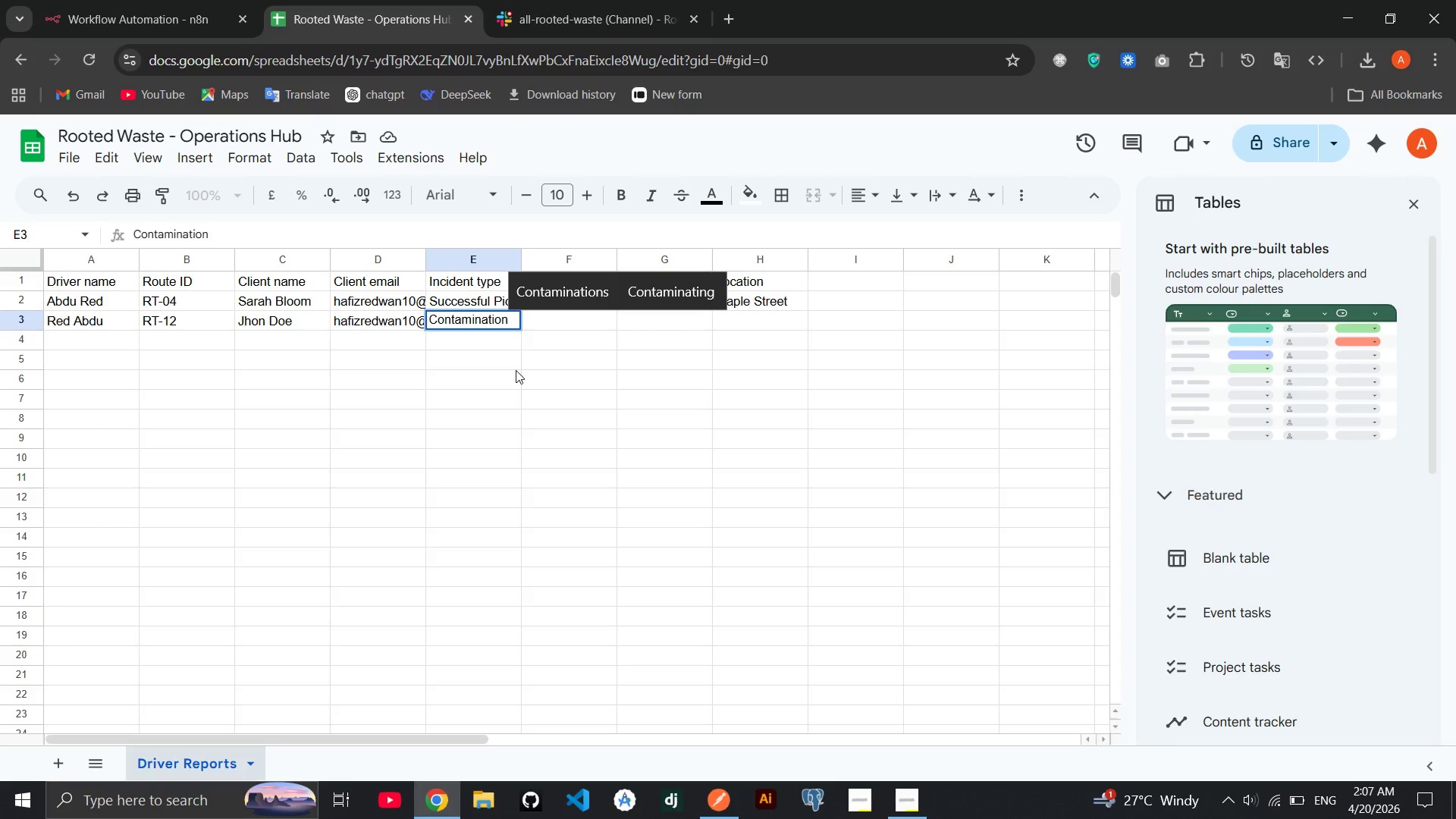 
type( Detected)
 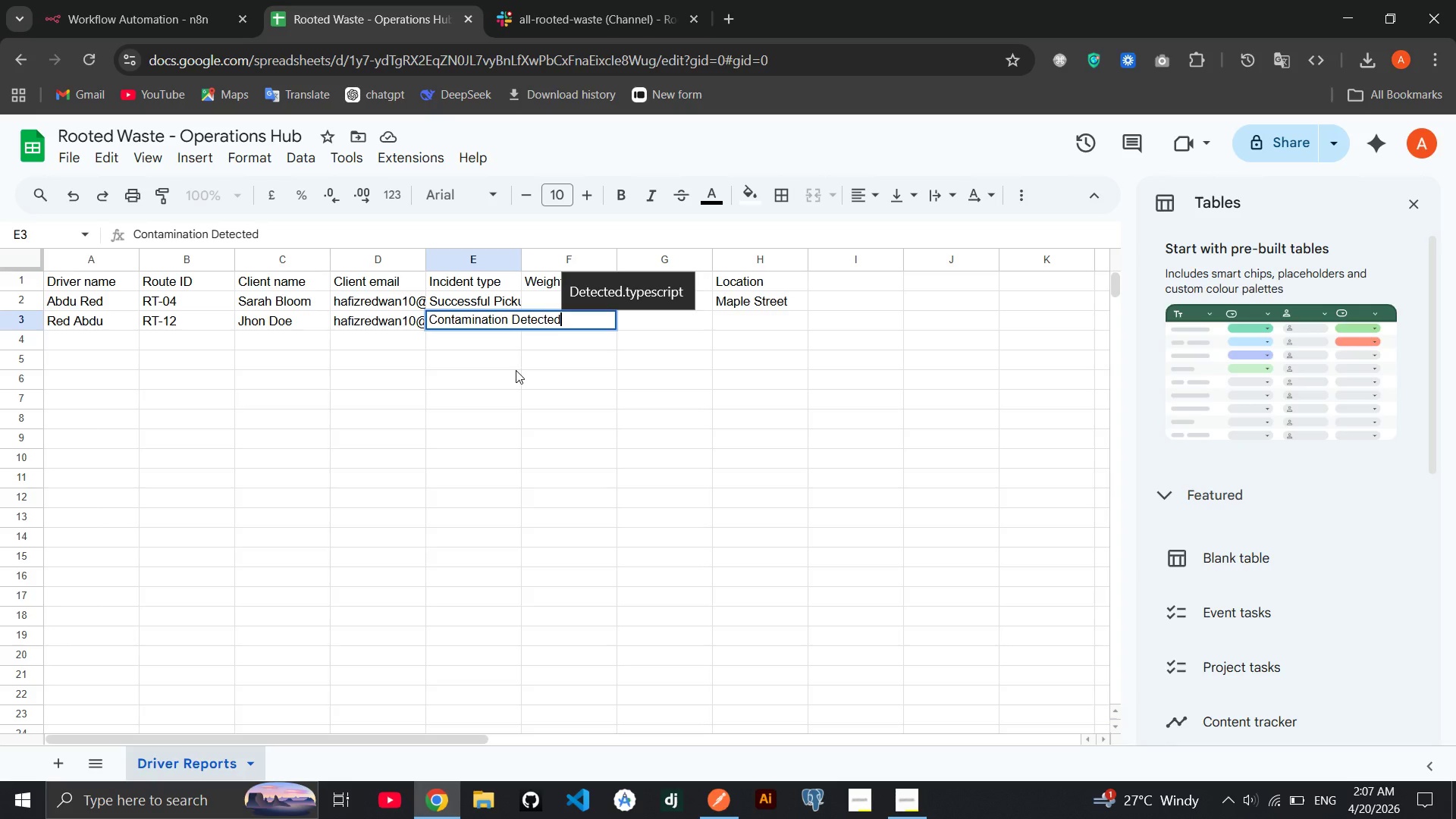 
left_click([516, 370])
 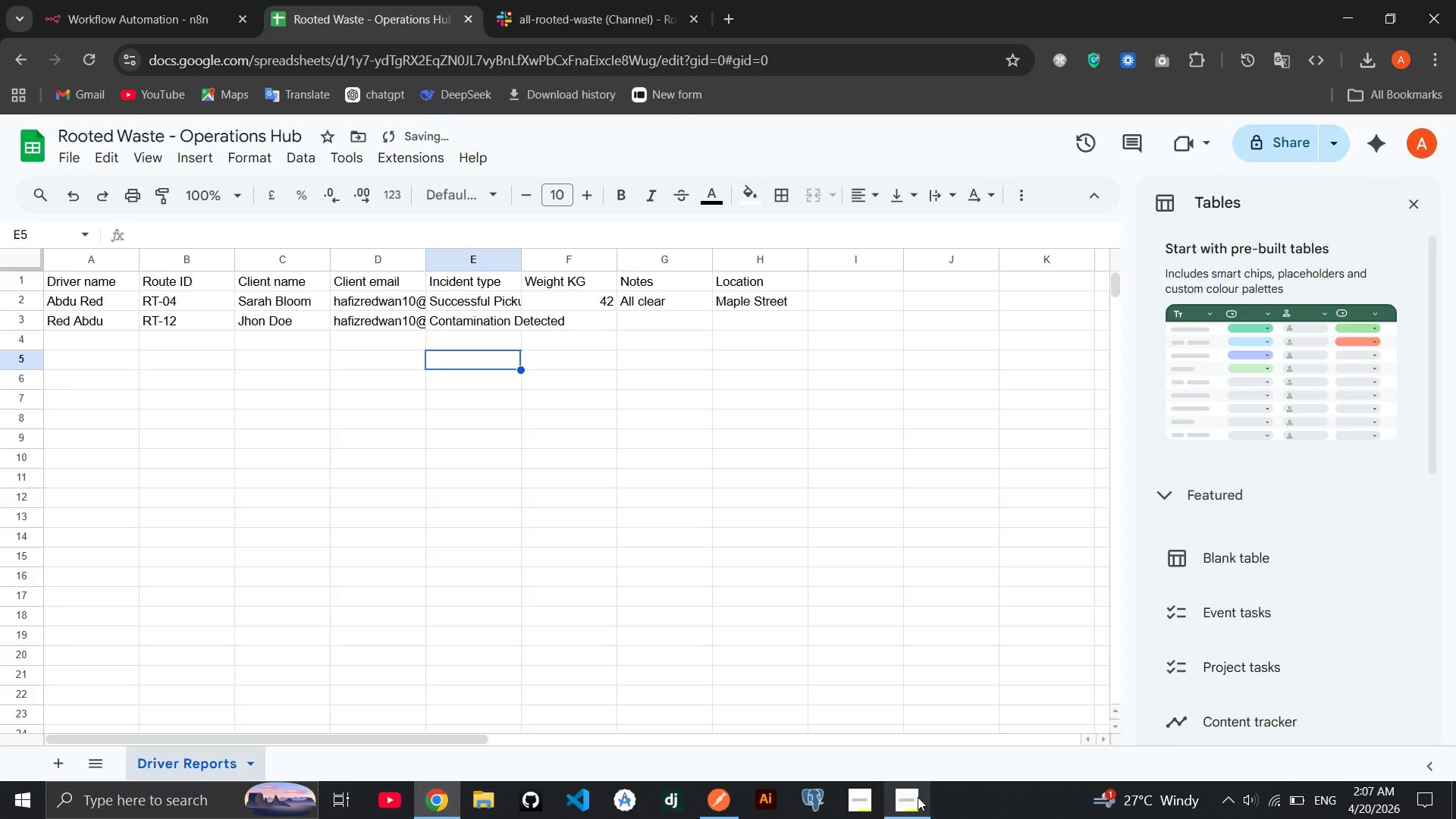 
left_click([918, 797])